 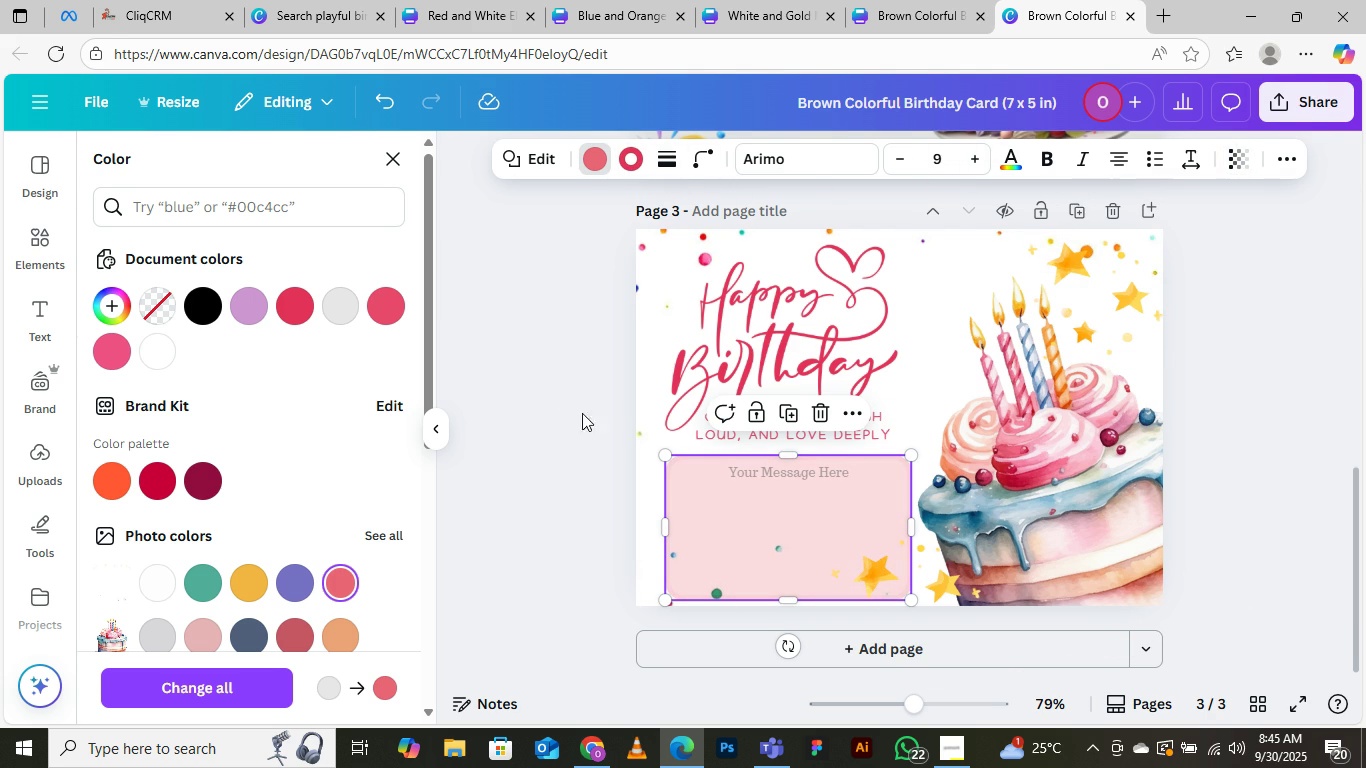 
left_click([661, 331])
 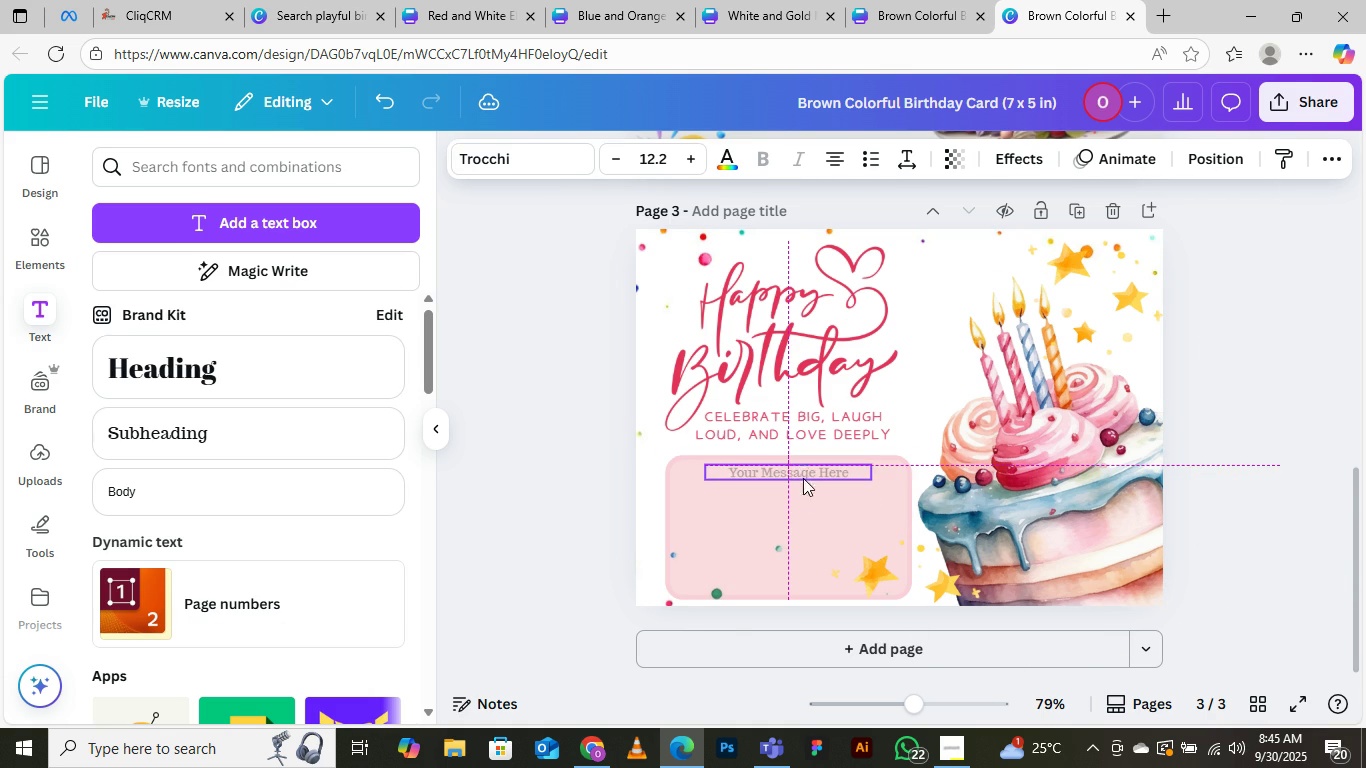 
wait(7.3)
 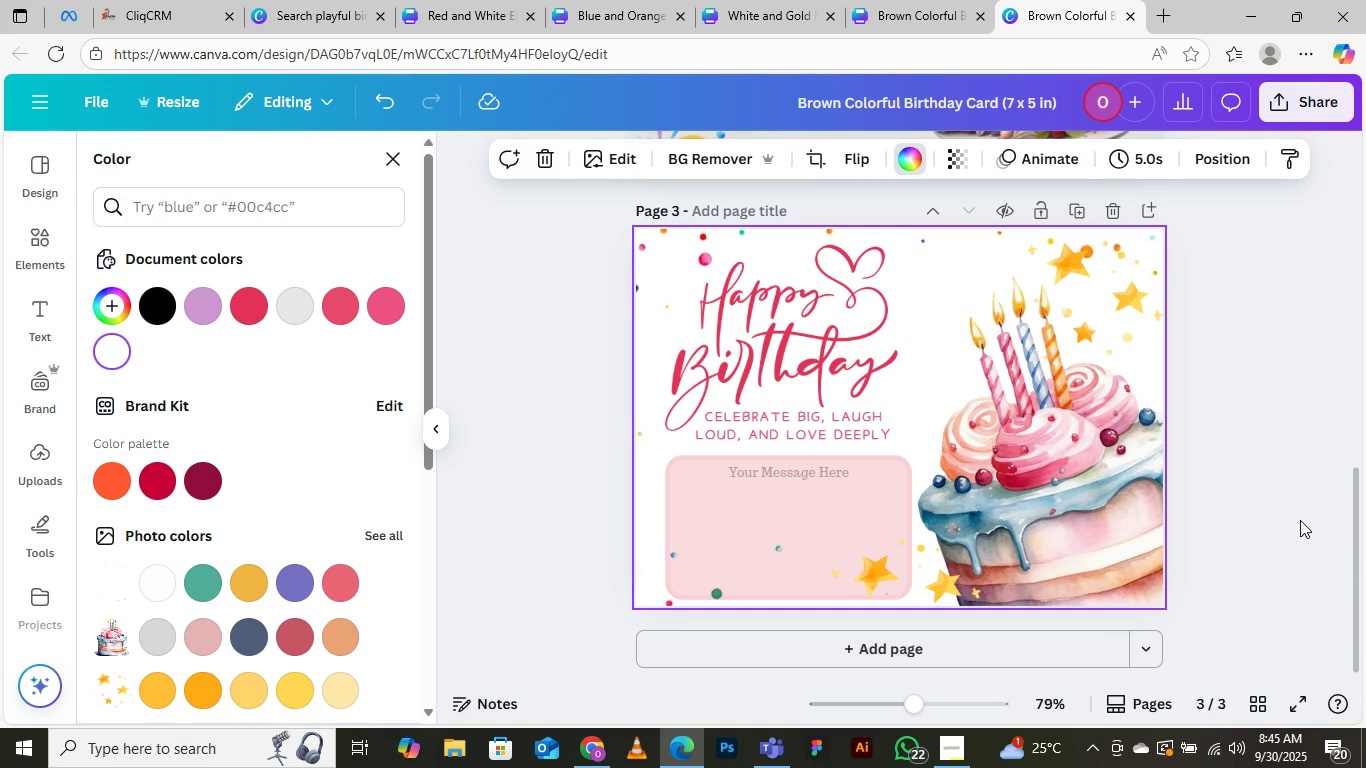 
left_click([1271, 356])
 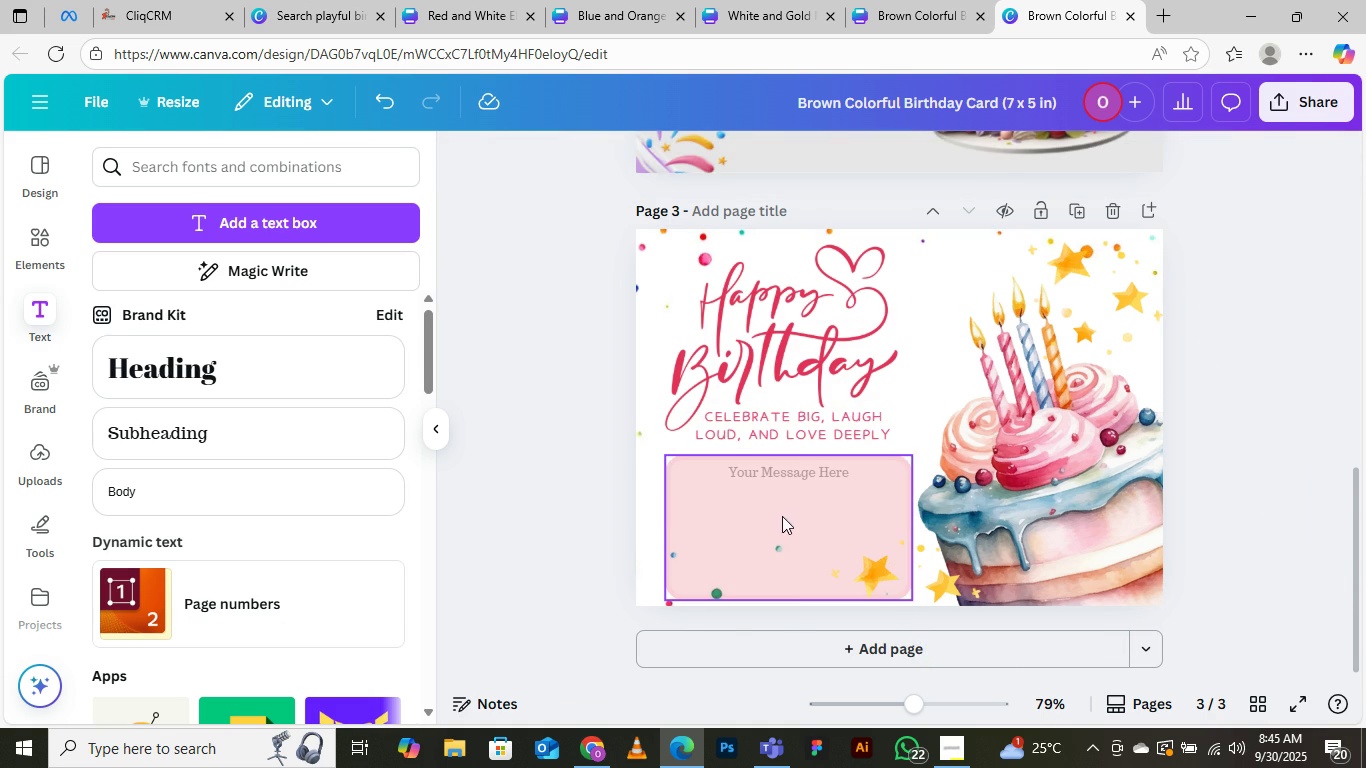 
left_click([782, 516])
 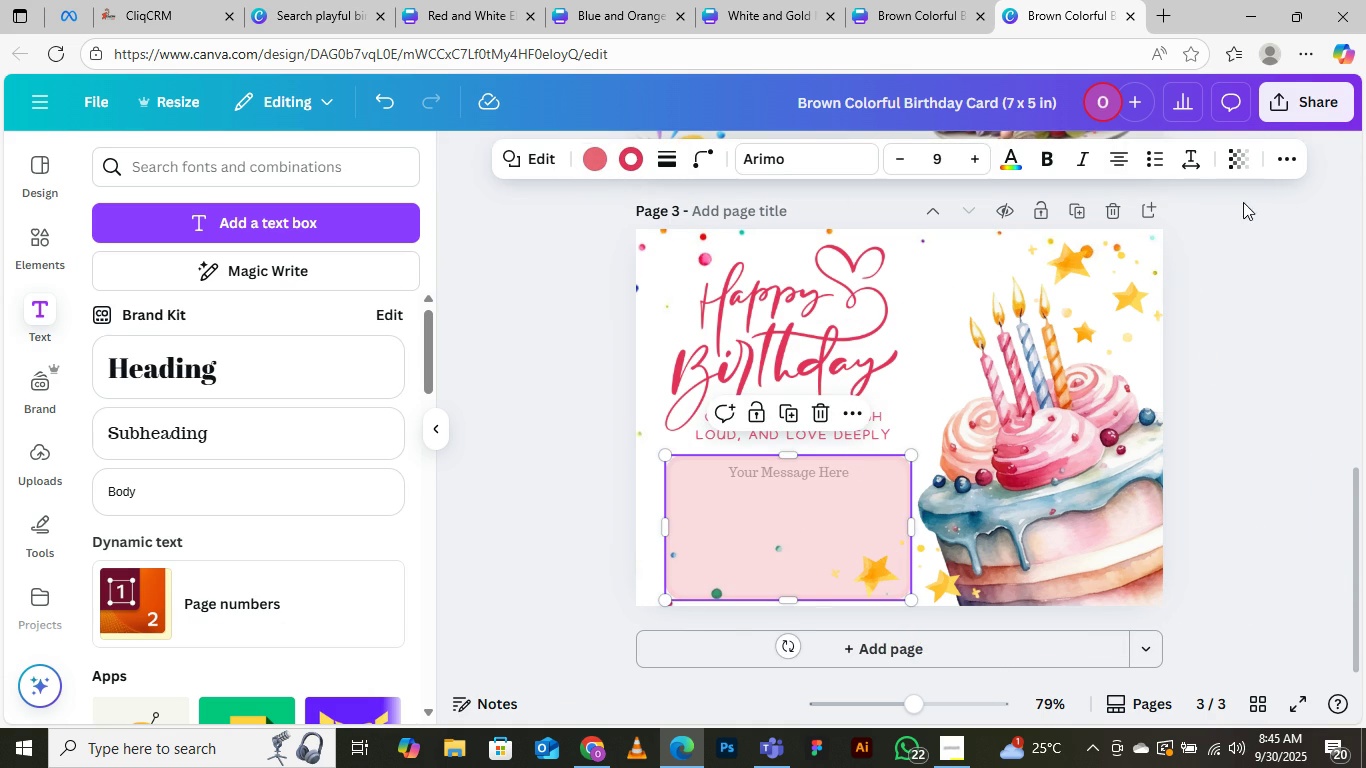 
left_click([1232, 161])